 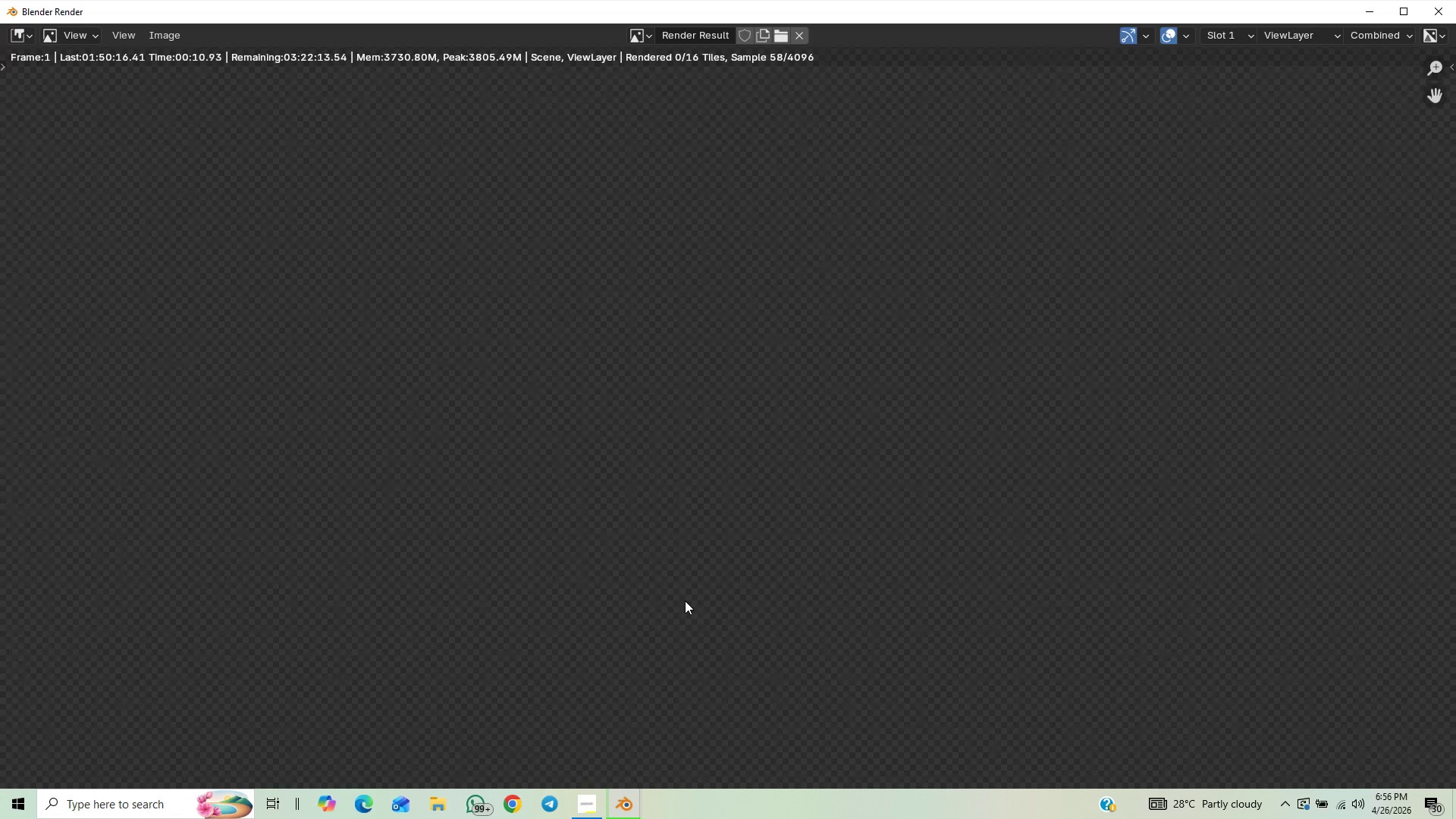 
scroll: coordinate [685, 583], scroll_direction: down, amount: 7.0
 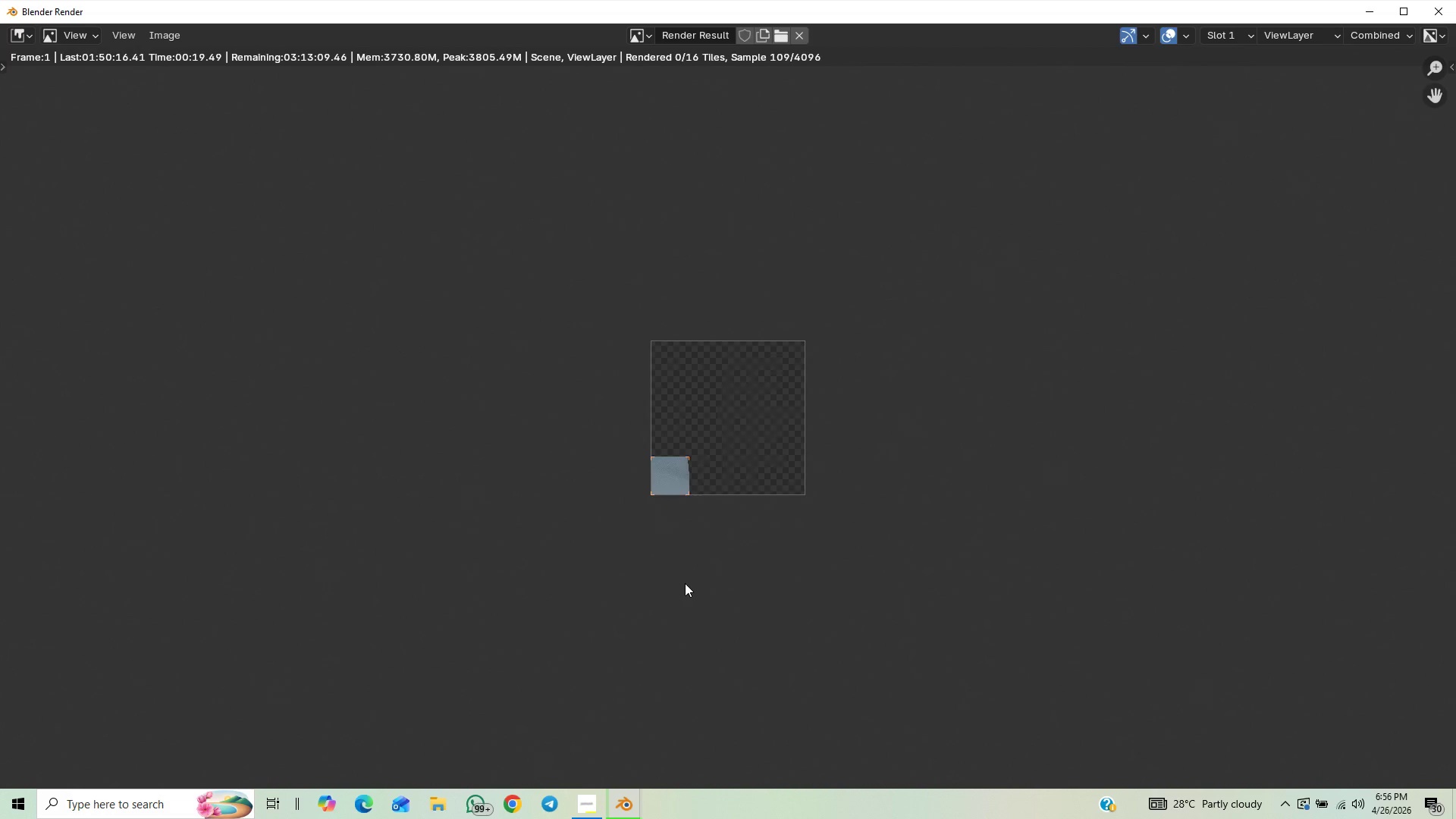 
scroll: coordinate [685, 575], scroll_direction: up, amount: 4.0
 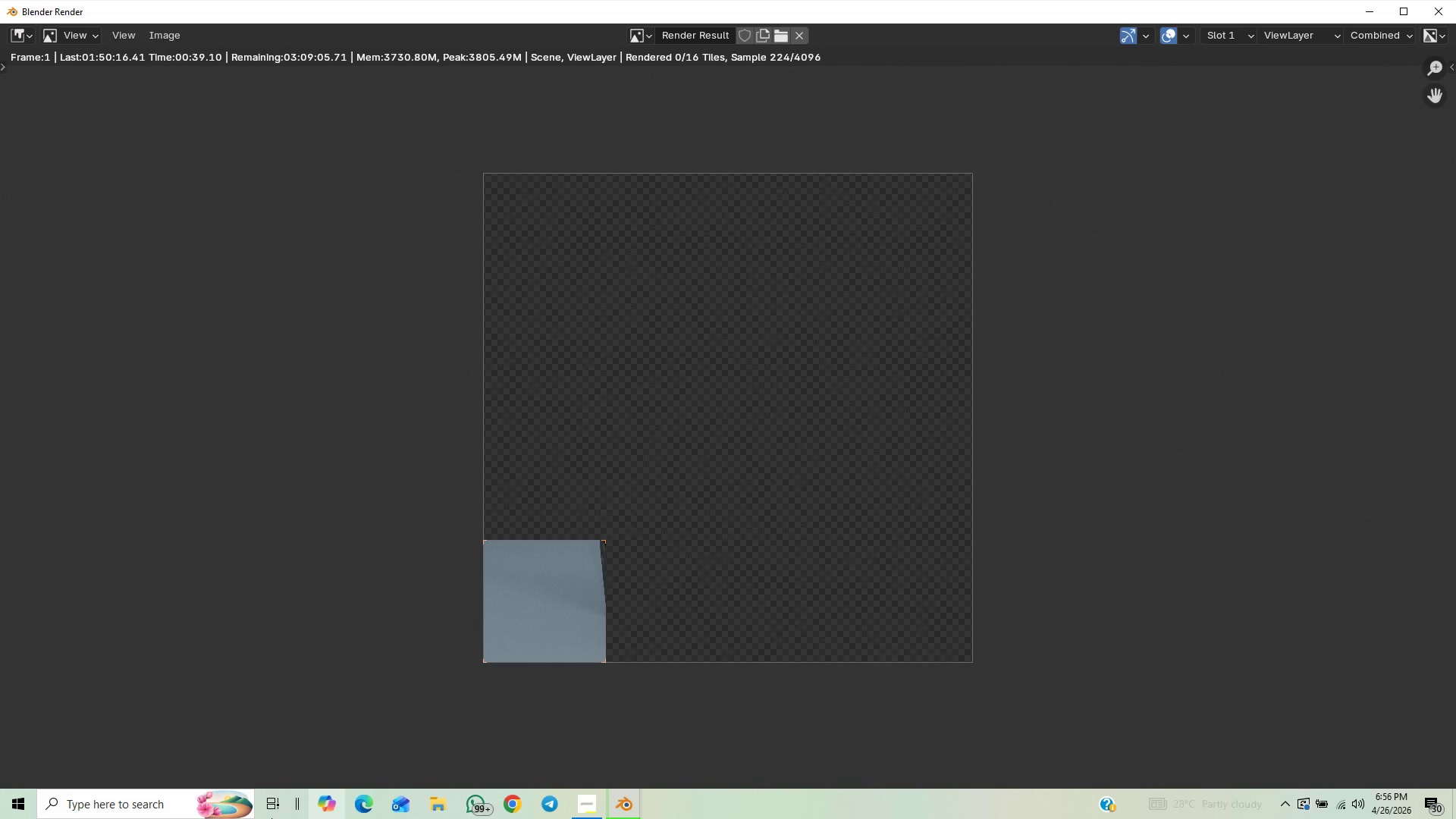 
wait(23.14)
 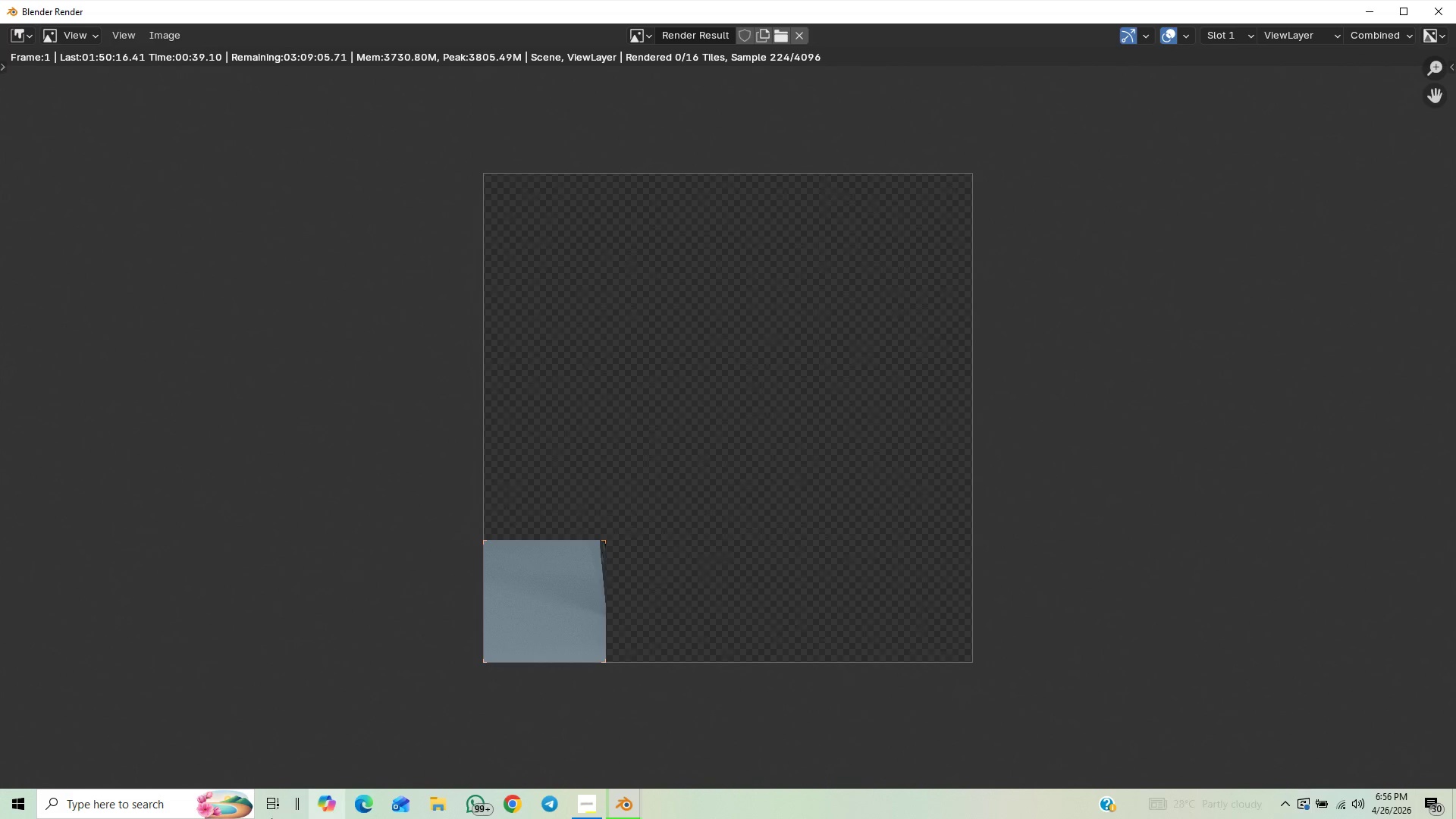 
scroll: coordinate [1043, 560], scroll_direction: down, amount: 3.0
 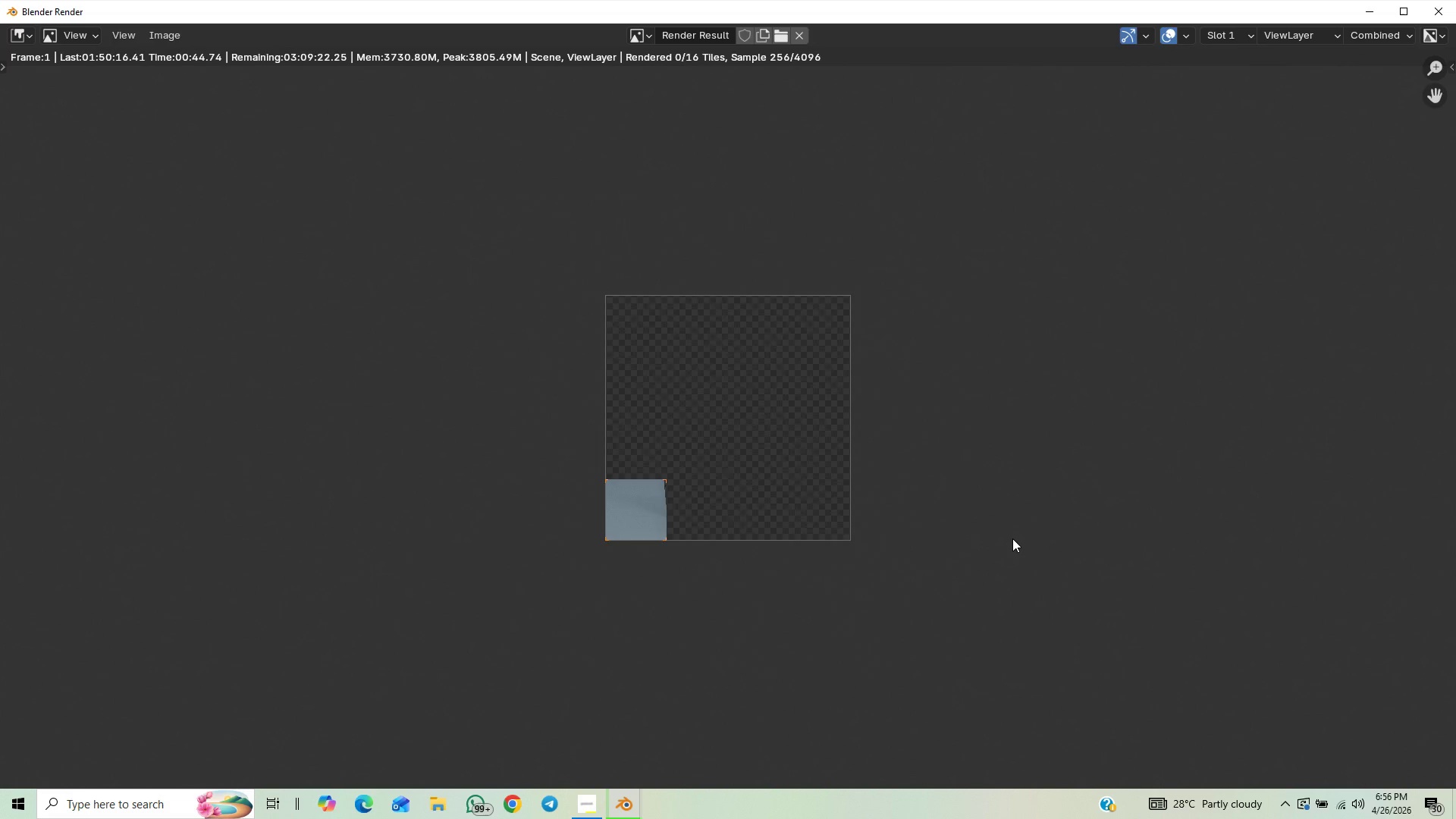 
scroll: coordinate [1012, 535], scroll_direction: up, amount: 6.0
 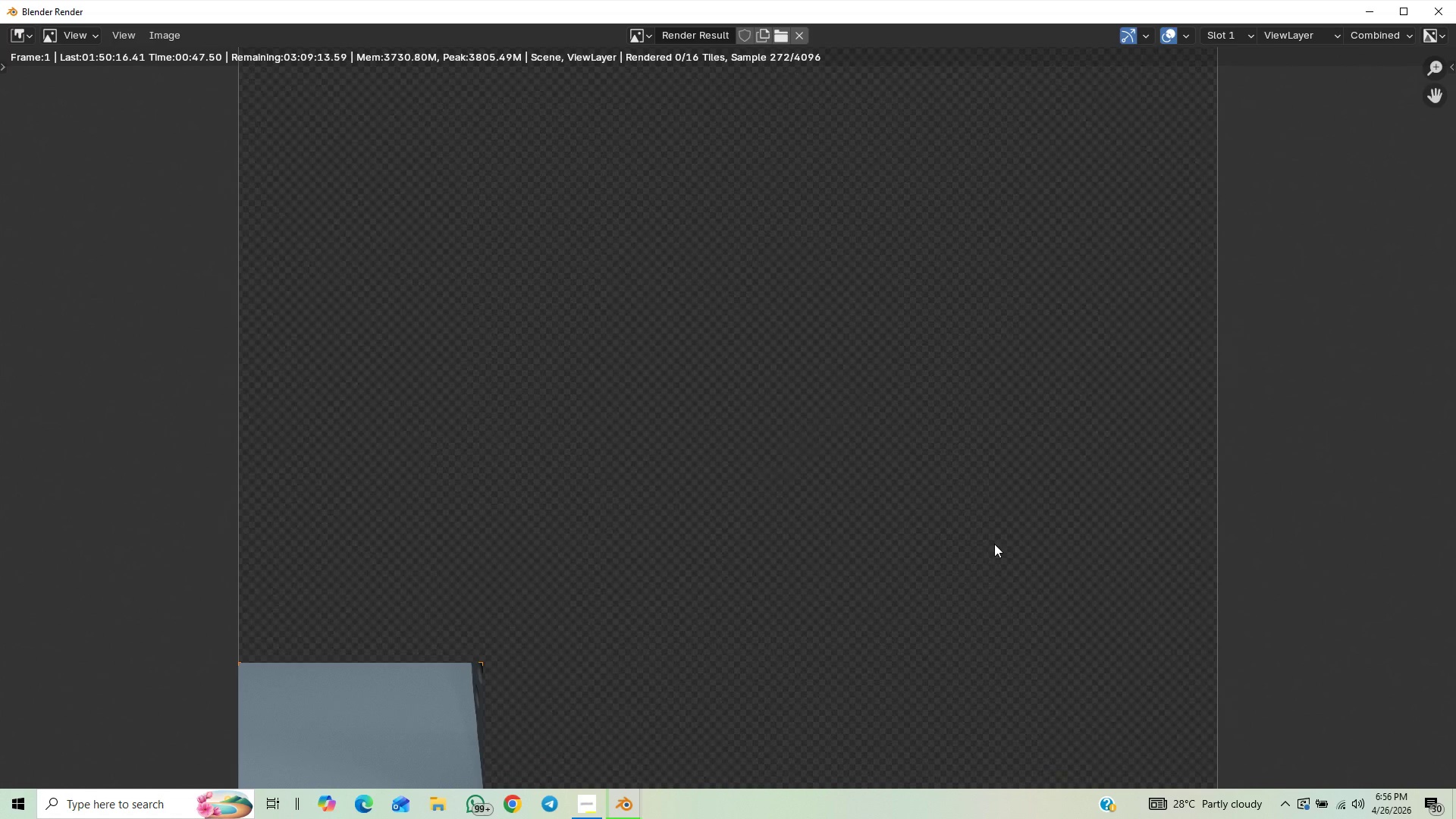 
key(NumpadEnter)
 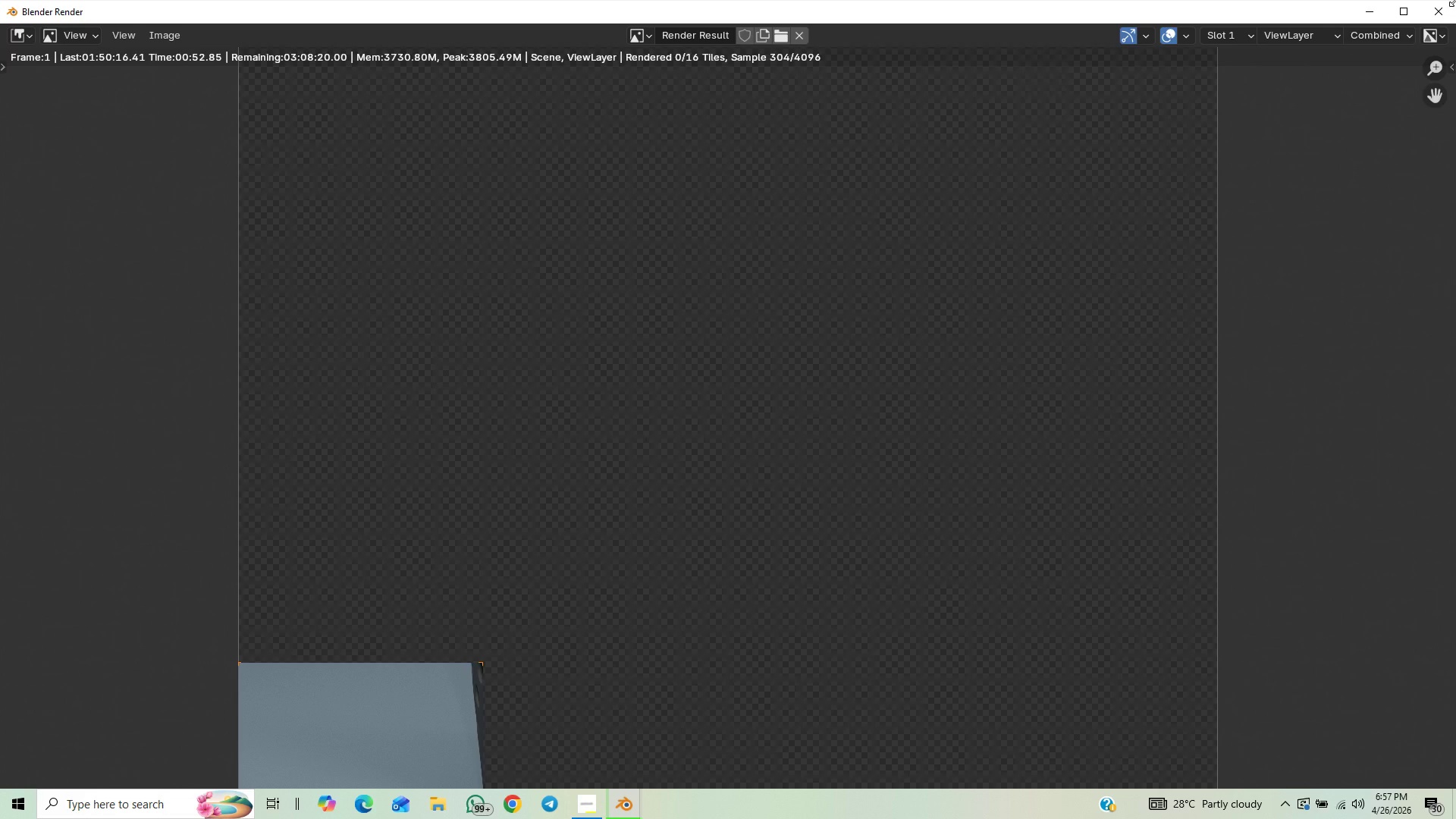 
wait(8.48)
 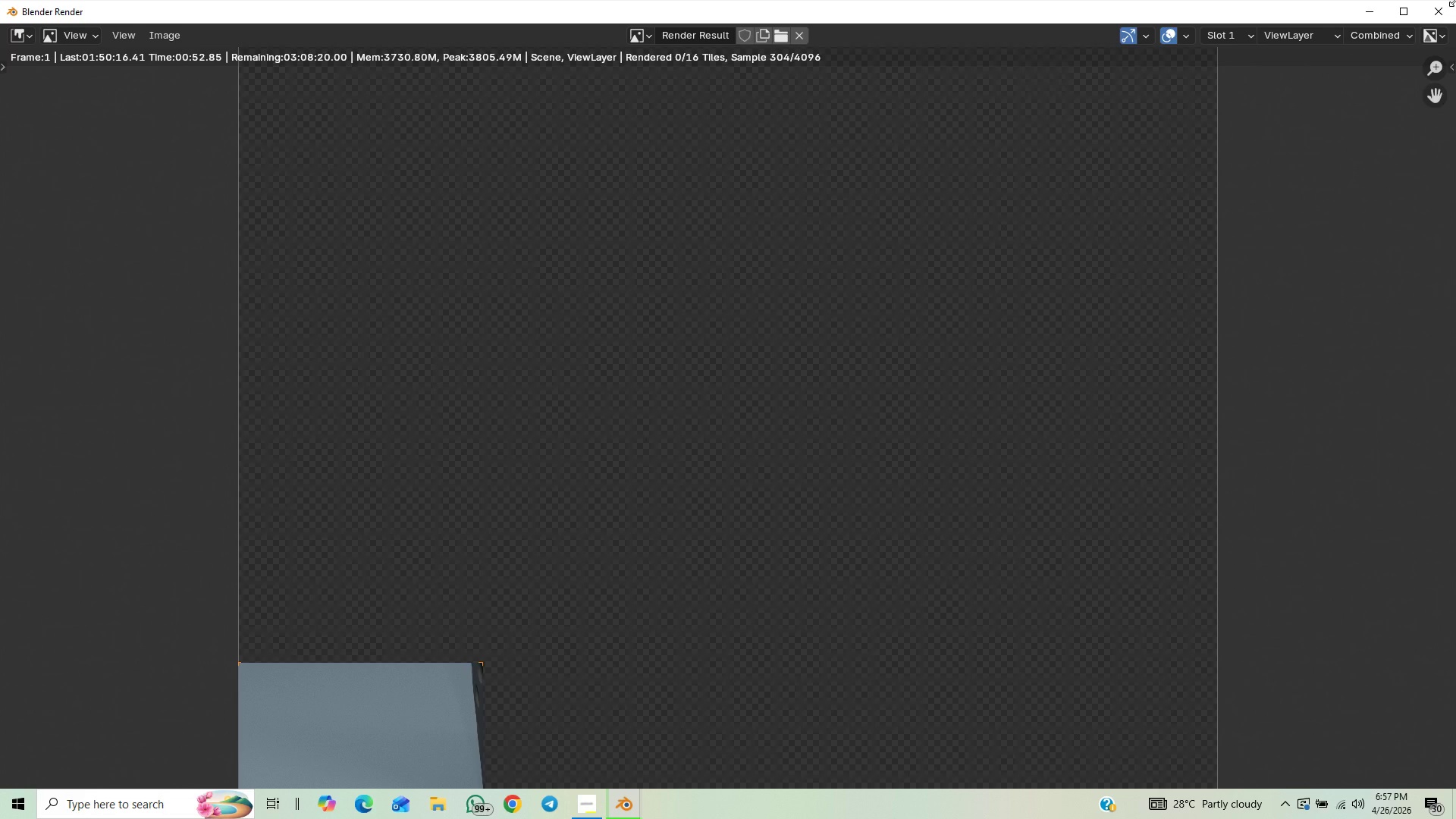 
scroll: coordinate [1455, 0], scroll_direction: down, amount: 5.0
 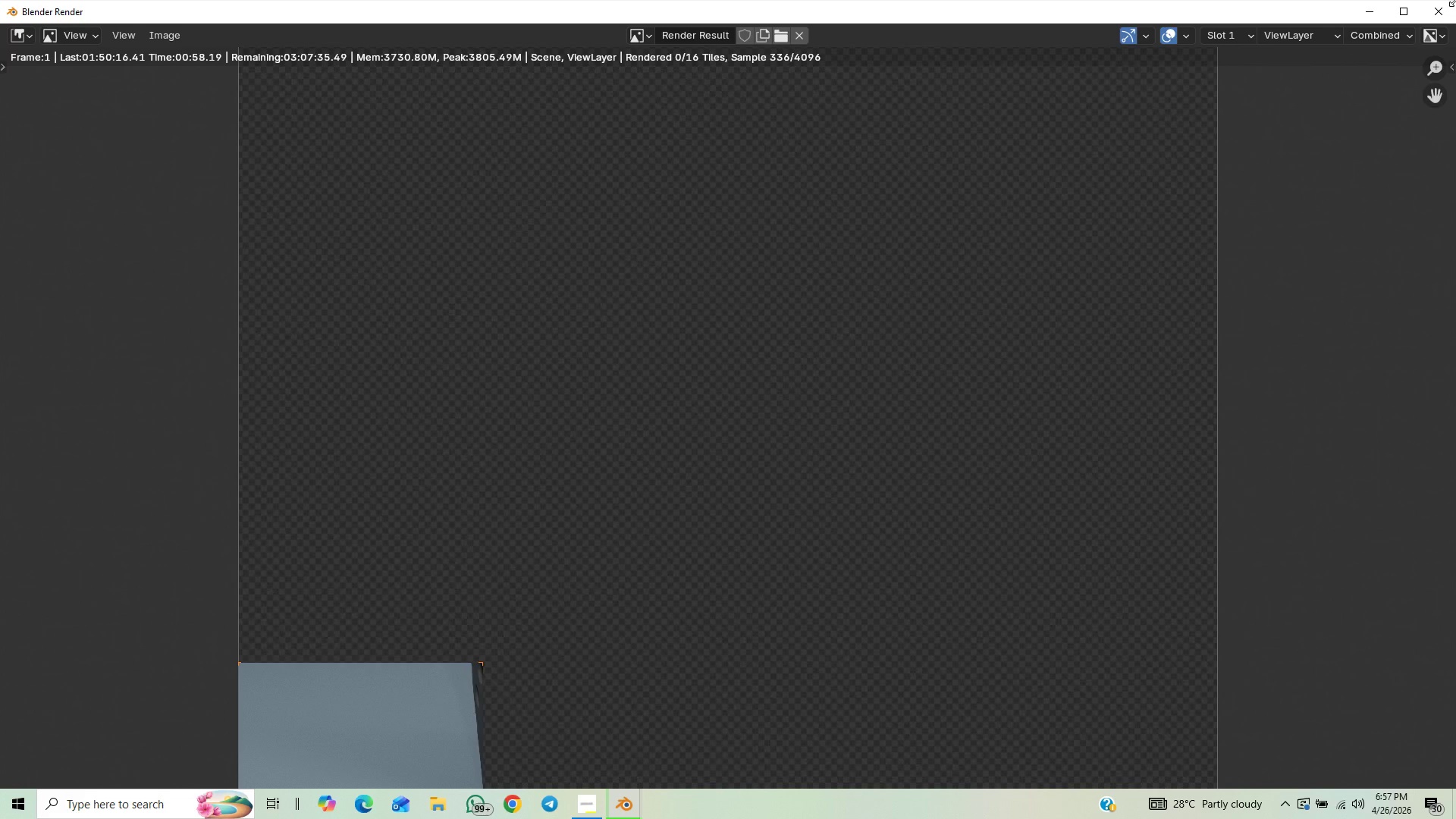 
scroll: coordinate [1455, 0], scroll_direction: up, amount: 1.0
 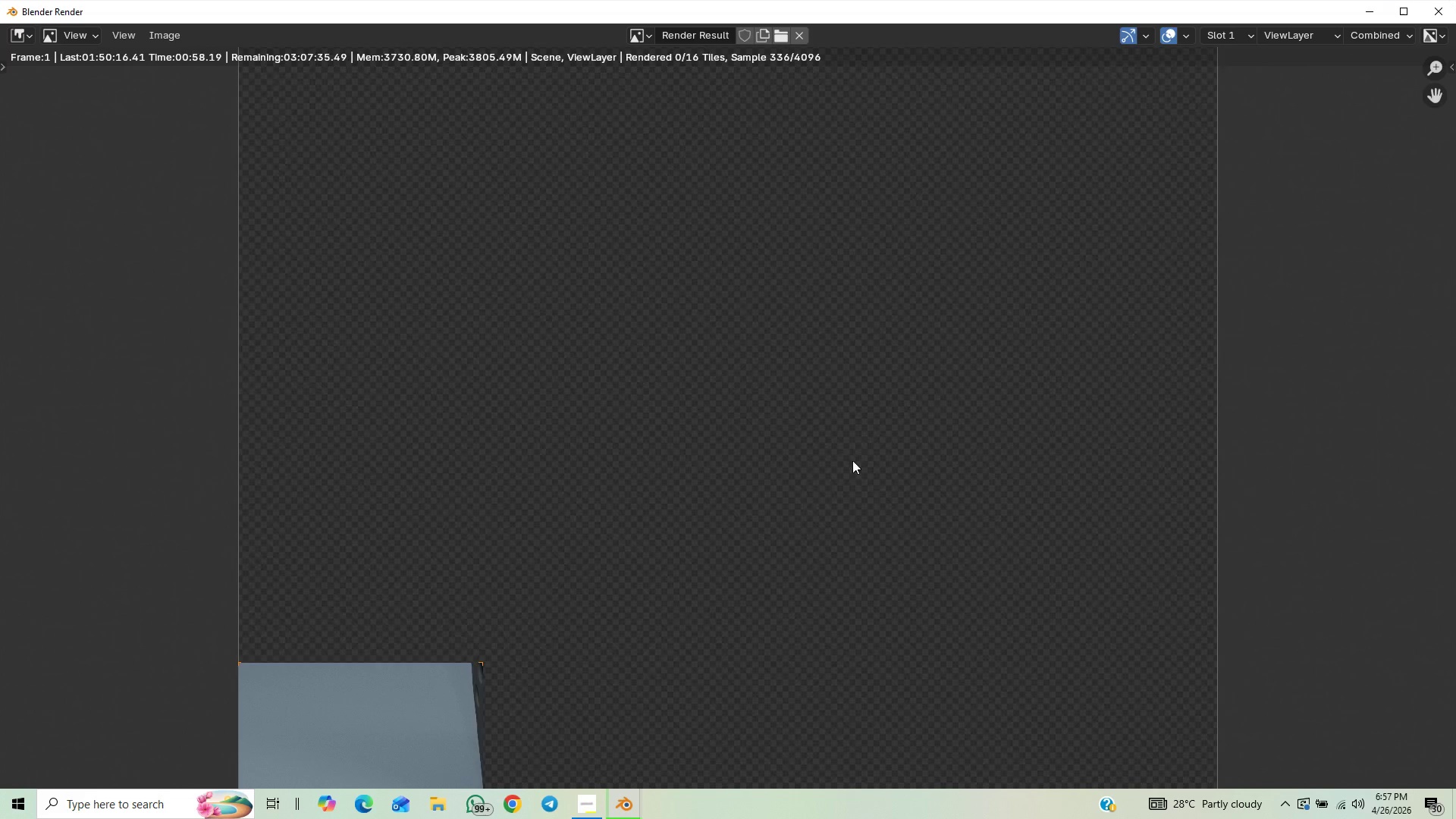 
scroll: coordinate [830, 254], scroll_direction: down, amount: 5.0
 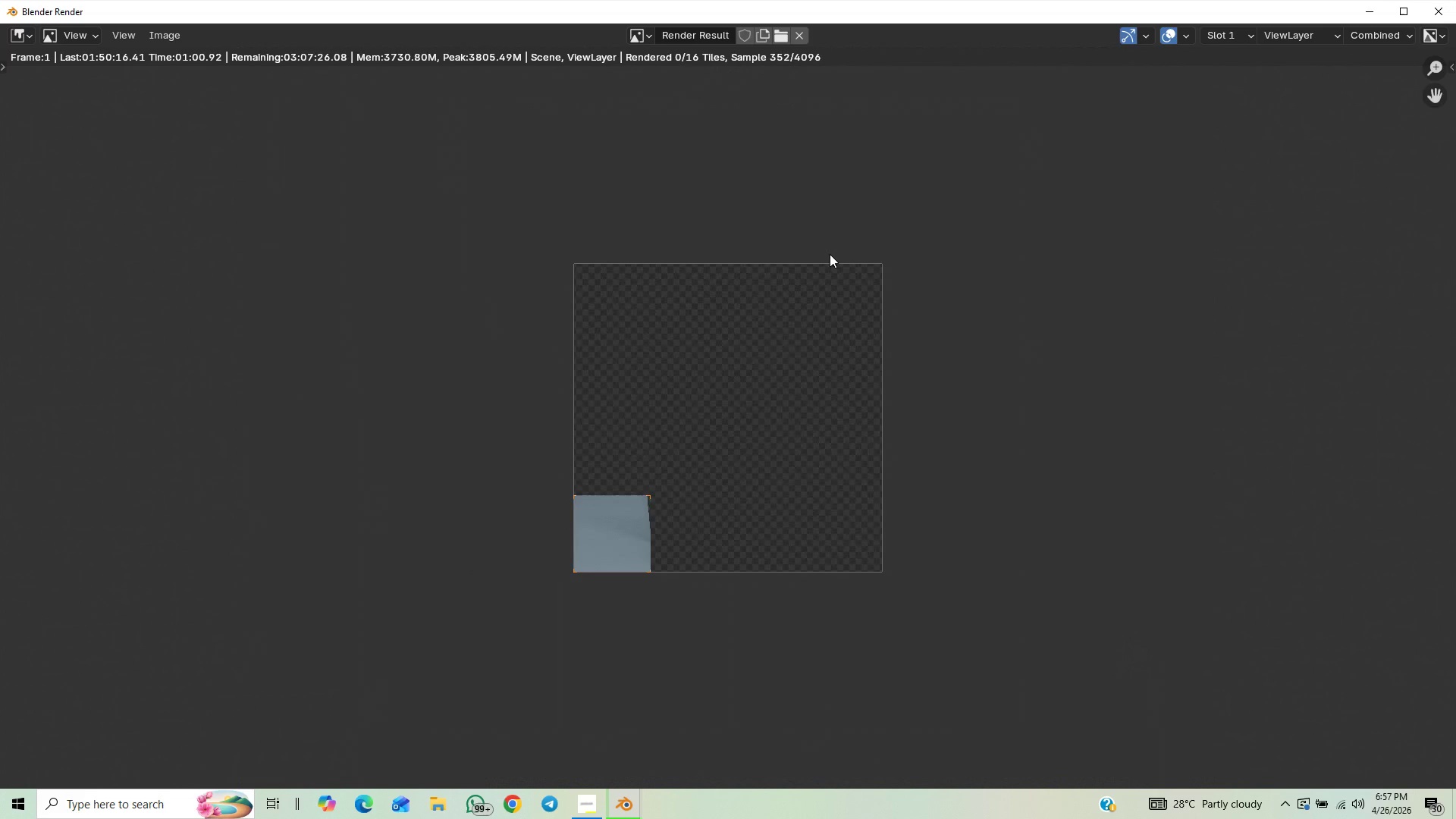 
right_click([830, 254])
 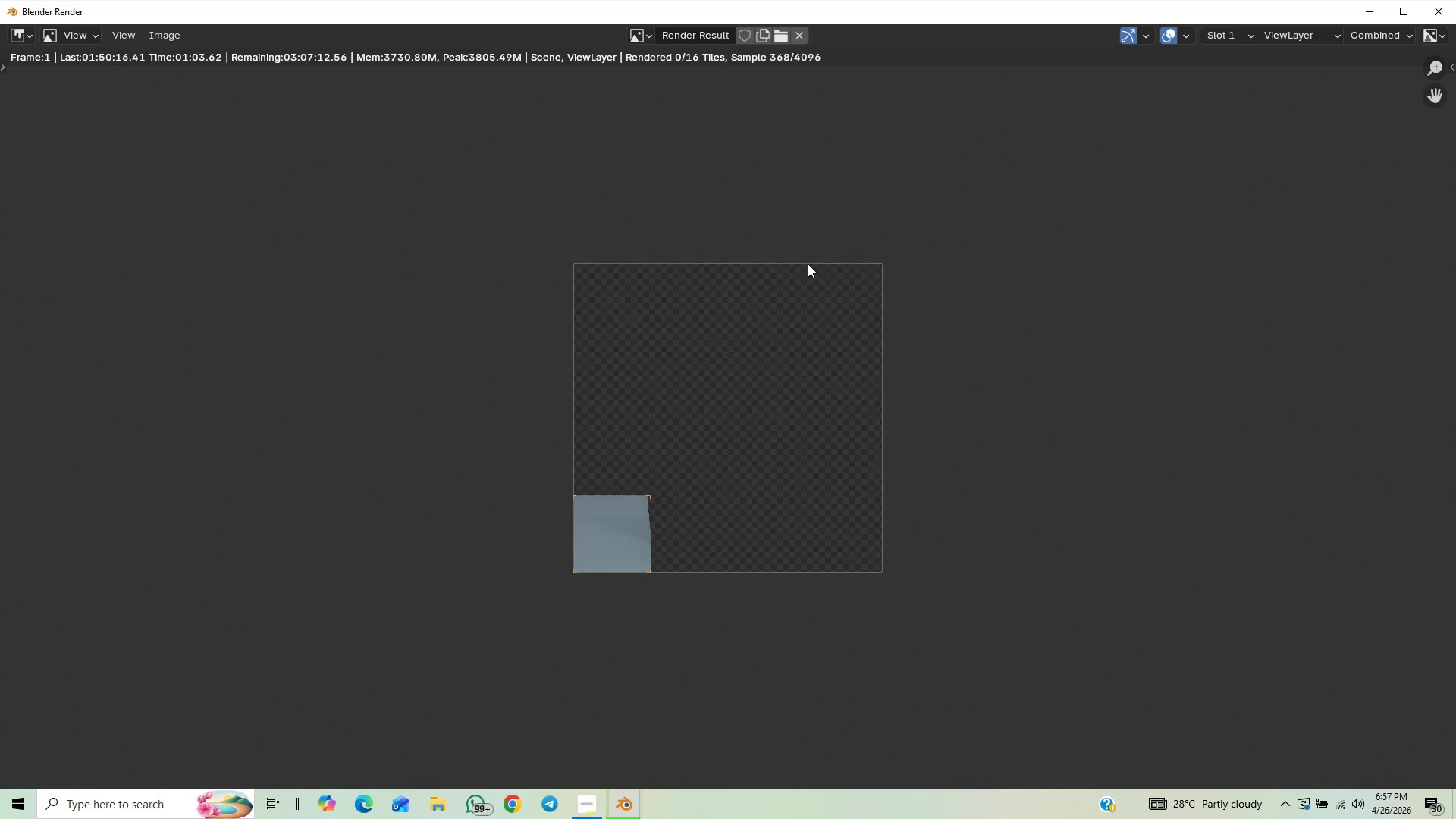 
left_click([494, 420])
 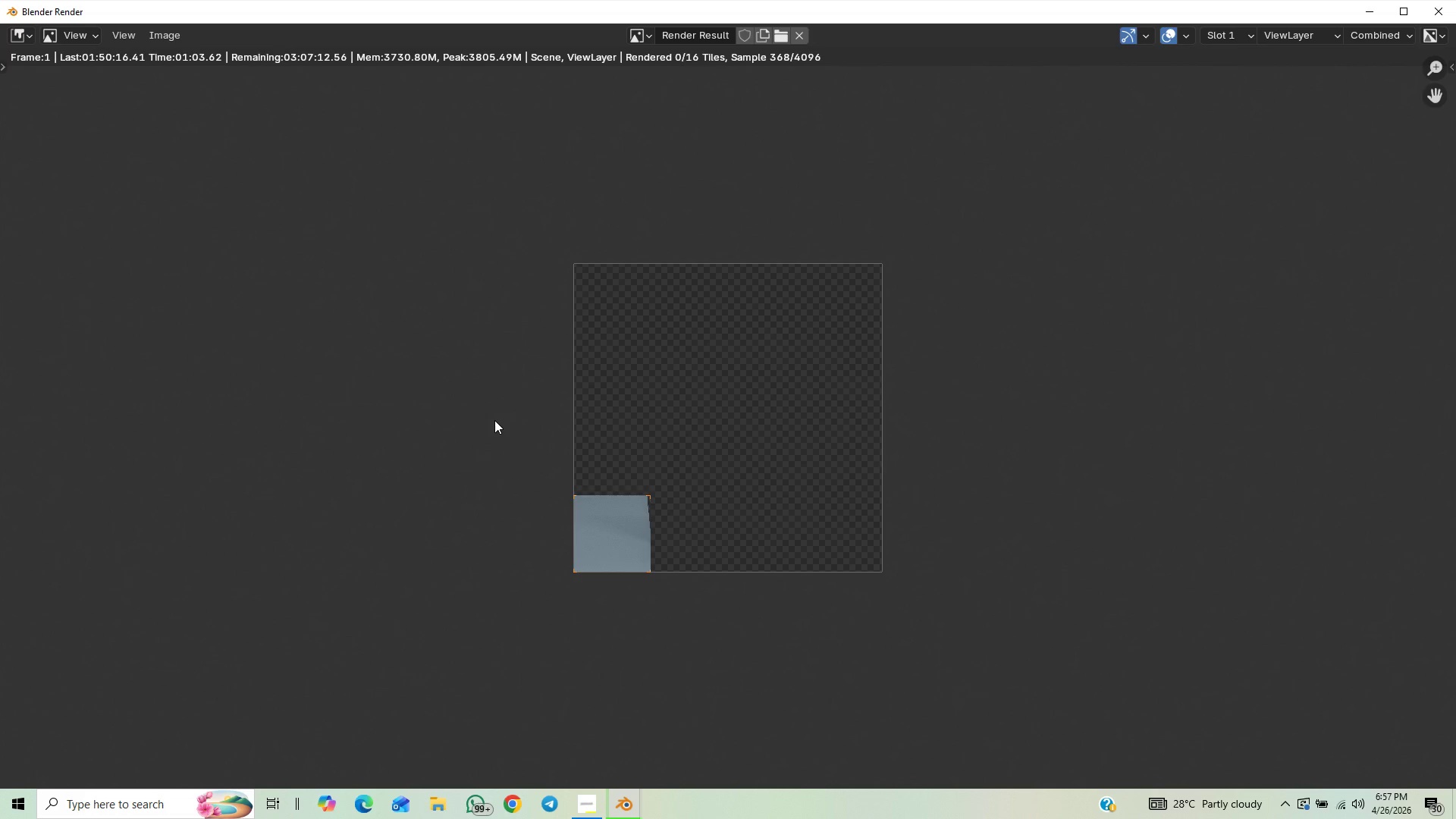 
left_click([494, 420])
 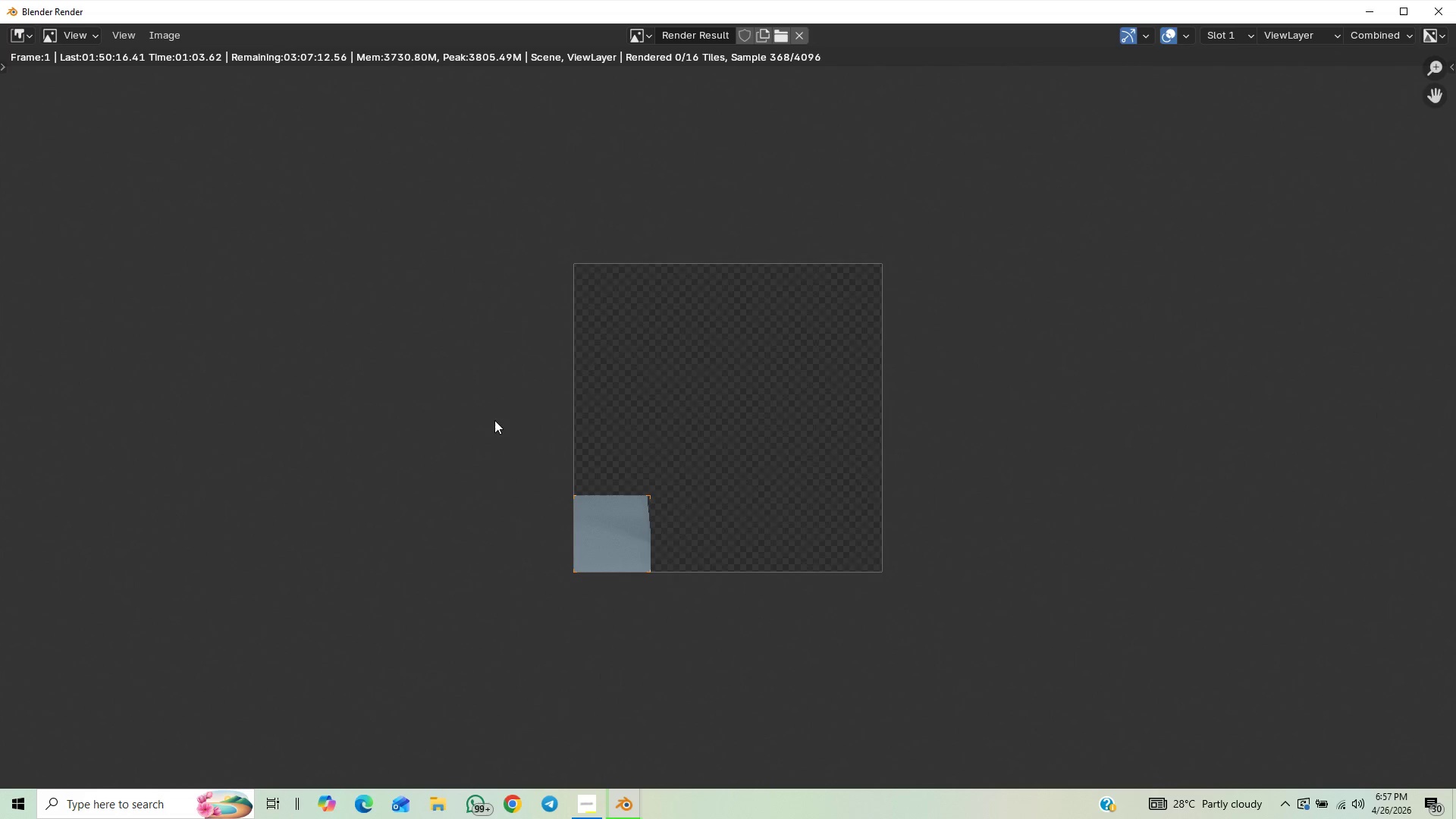 
left_click_drag(start_coordinate=[494, 420], to_coordinate=[554, 579])
 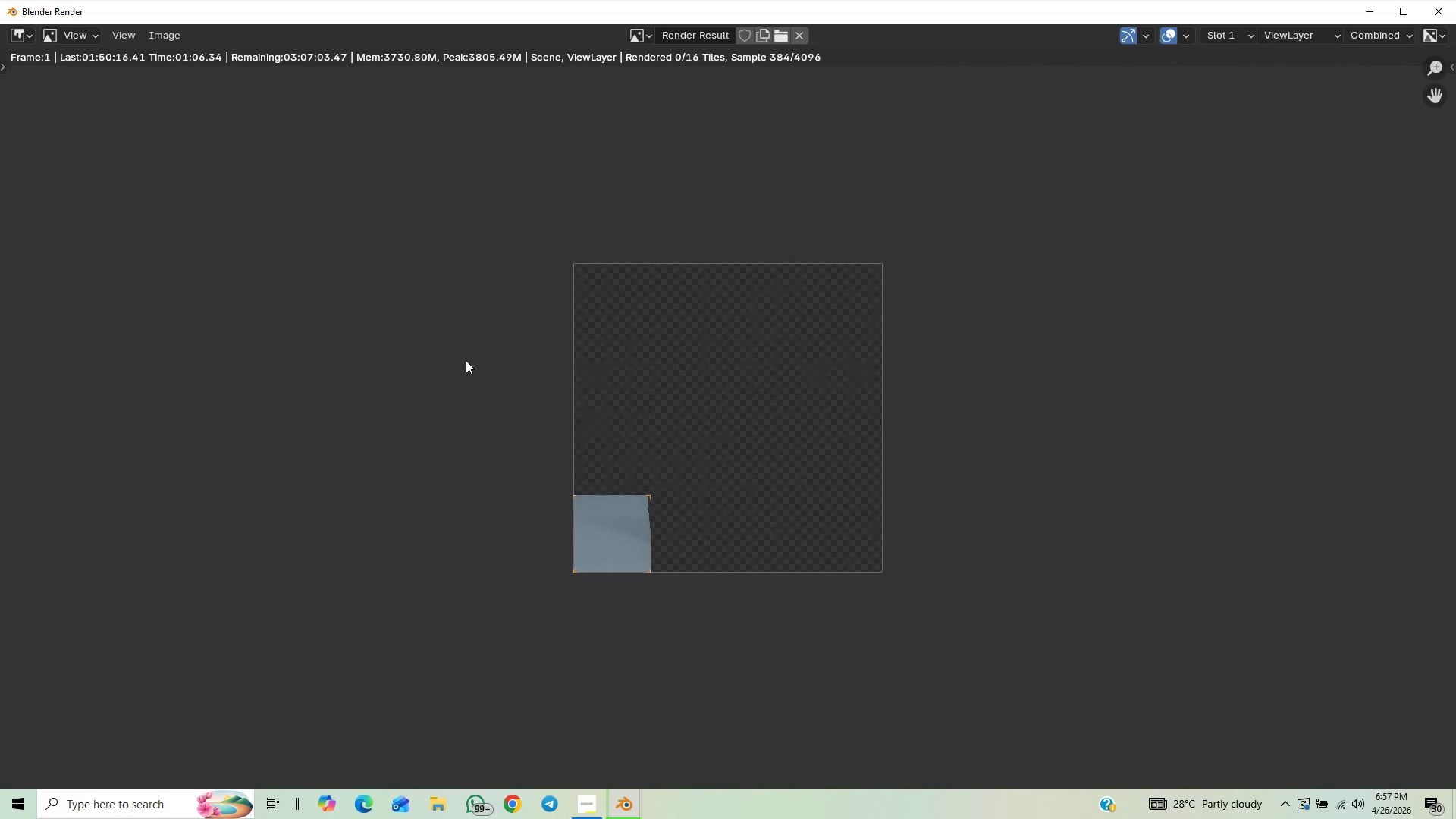 
scroll: coordinate [554, 579], scroll_direction: up, amount: 2.0
 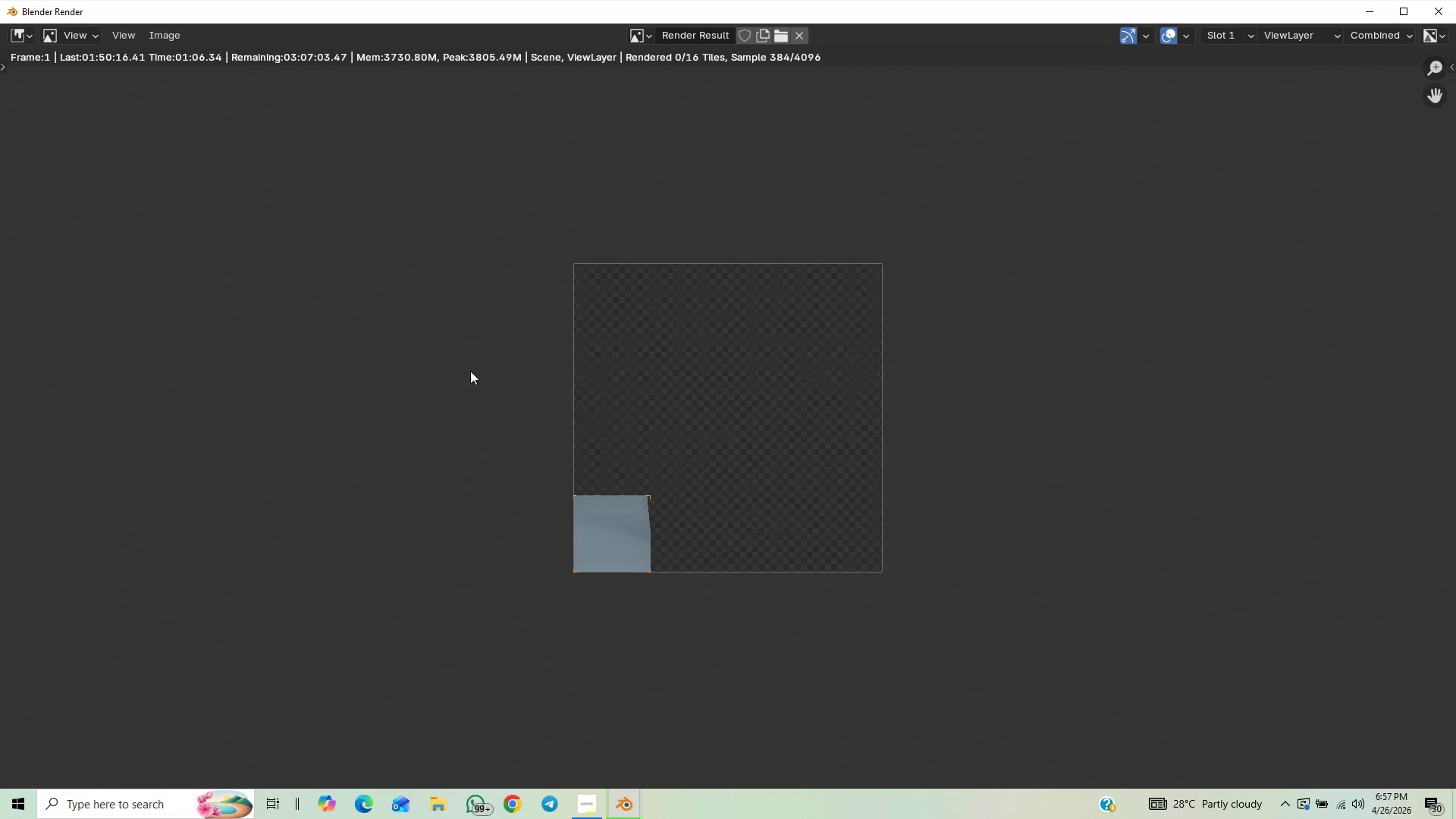 
mouse_move([1442, 803])
 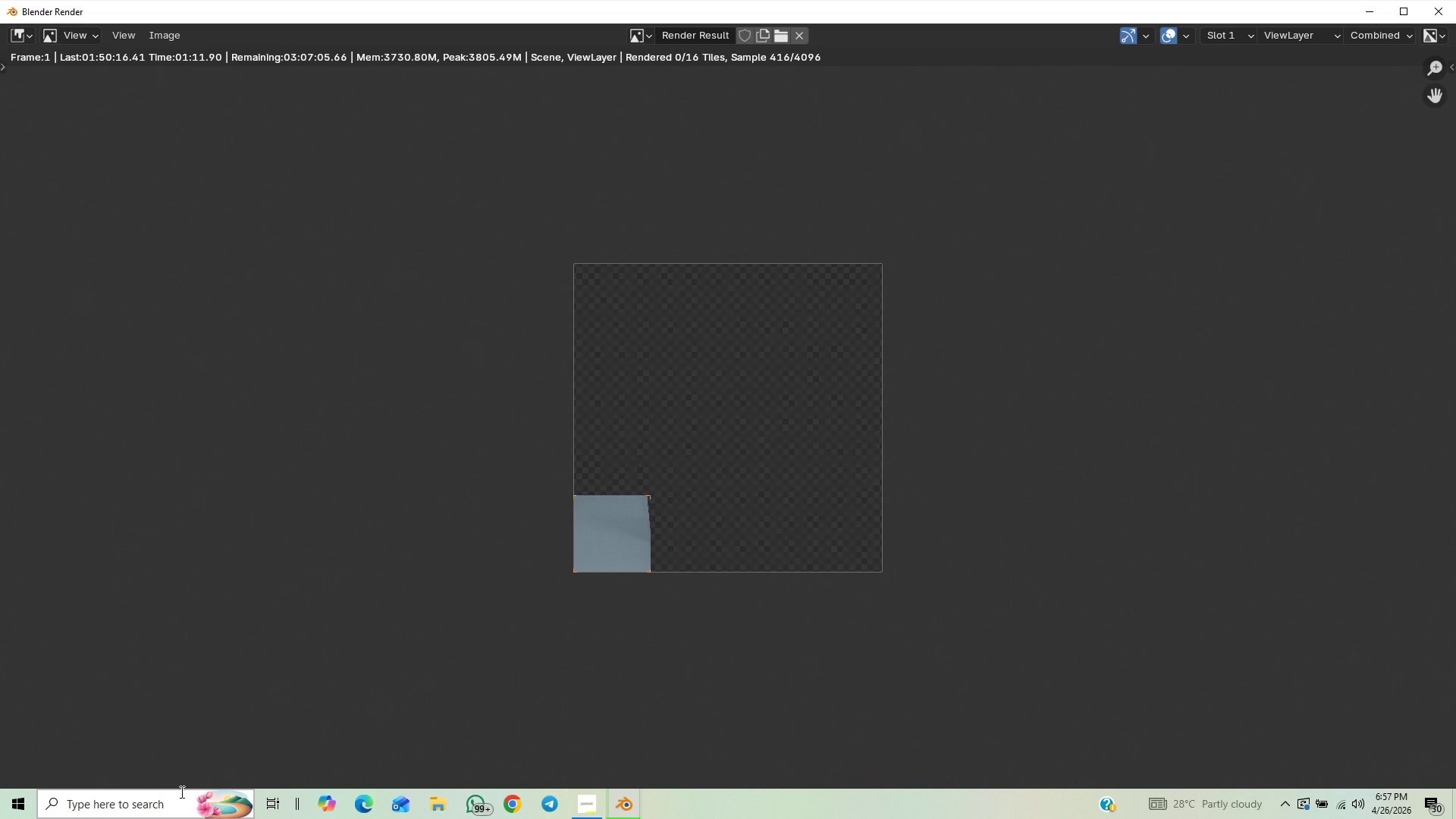 
scroll: coordinate [788, 647], scroll_direction: down, amount: 2.0
 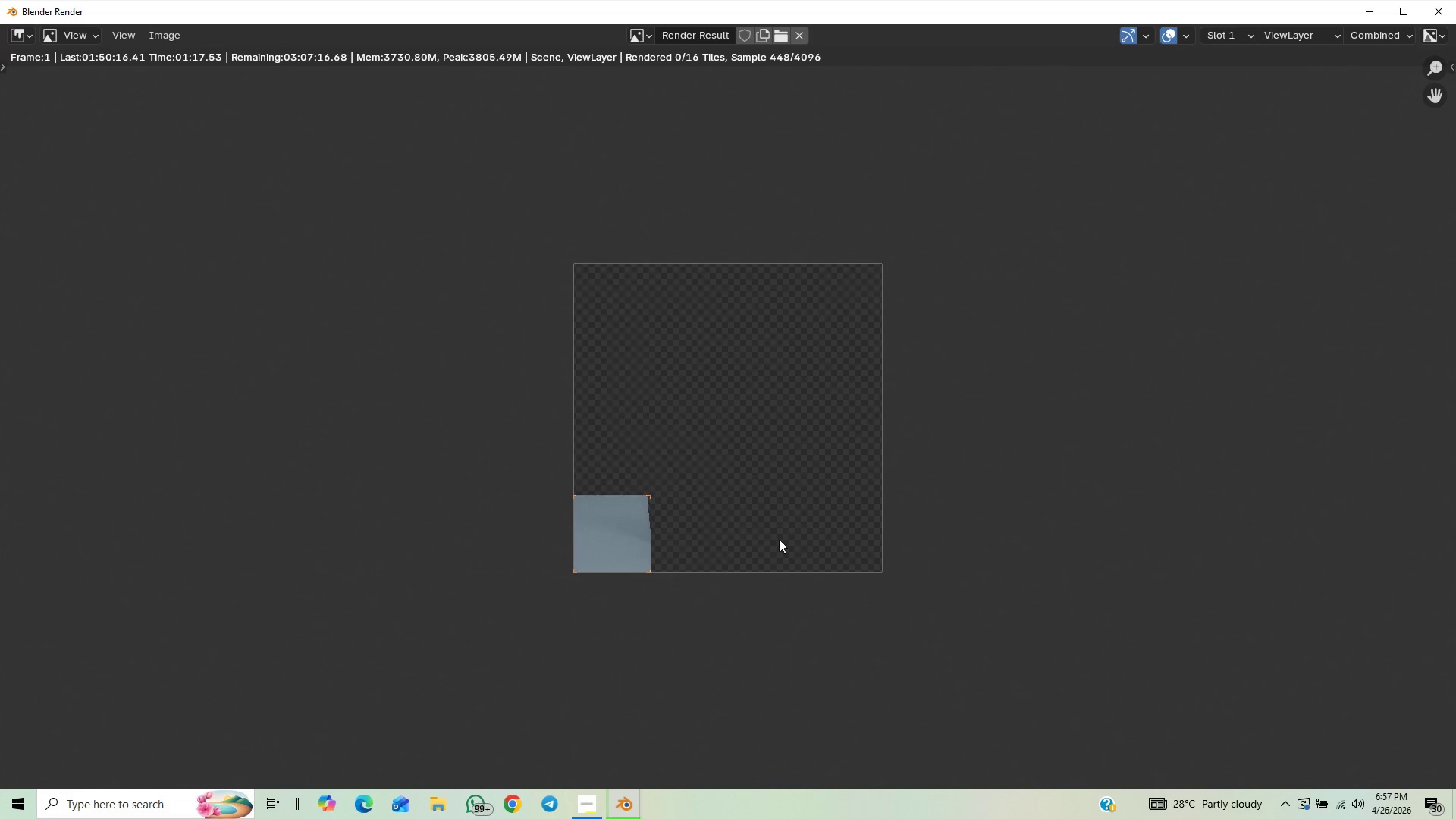 
wait(5.03)
 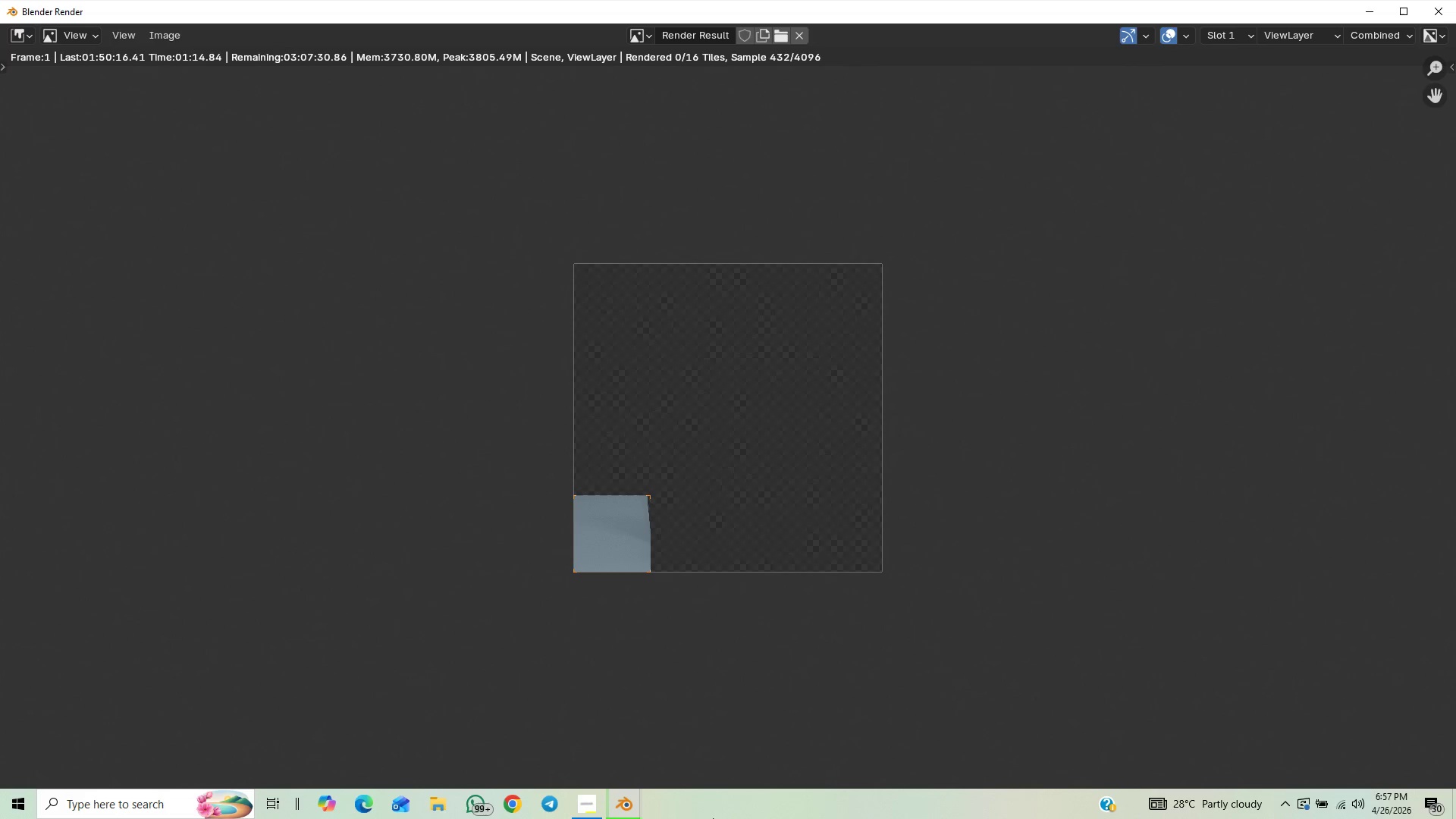 
scroll: coordinate [806, 464], scroll_direction: up, amount: 2.0
 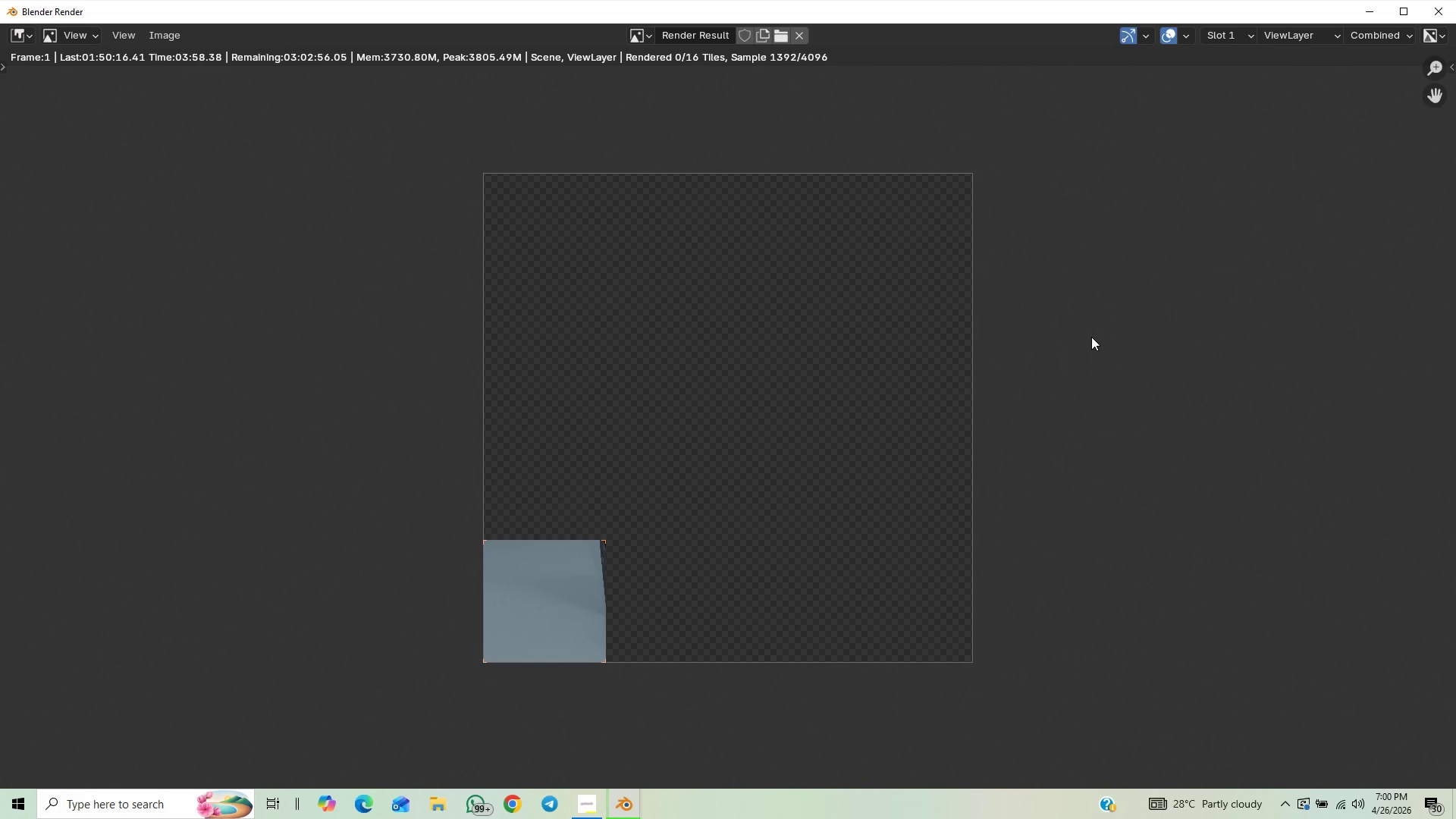 
wait(166.49)
 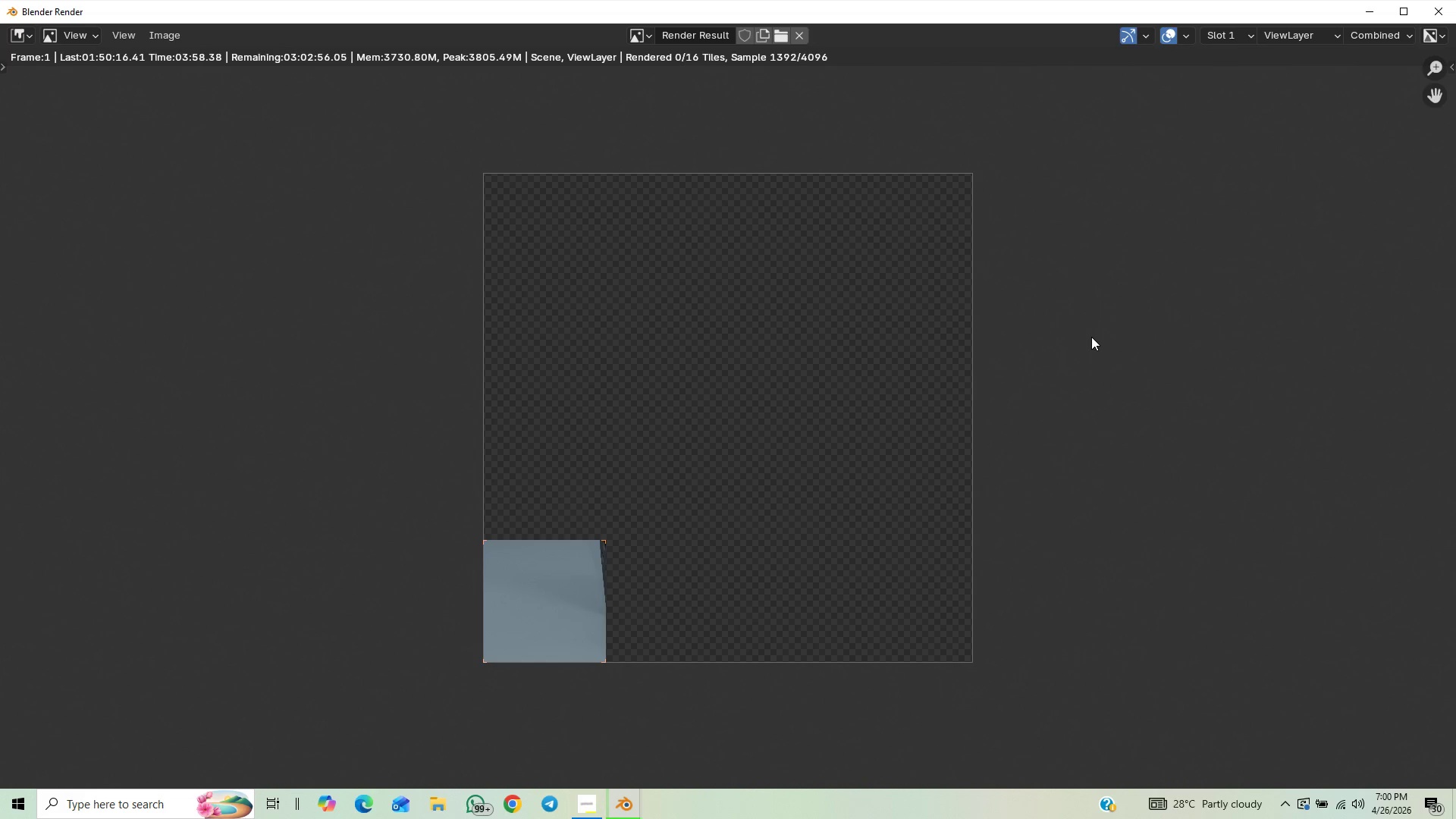 
mouse_move([1439, 24])
 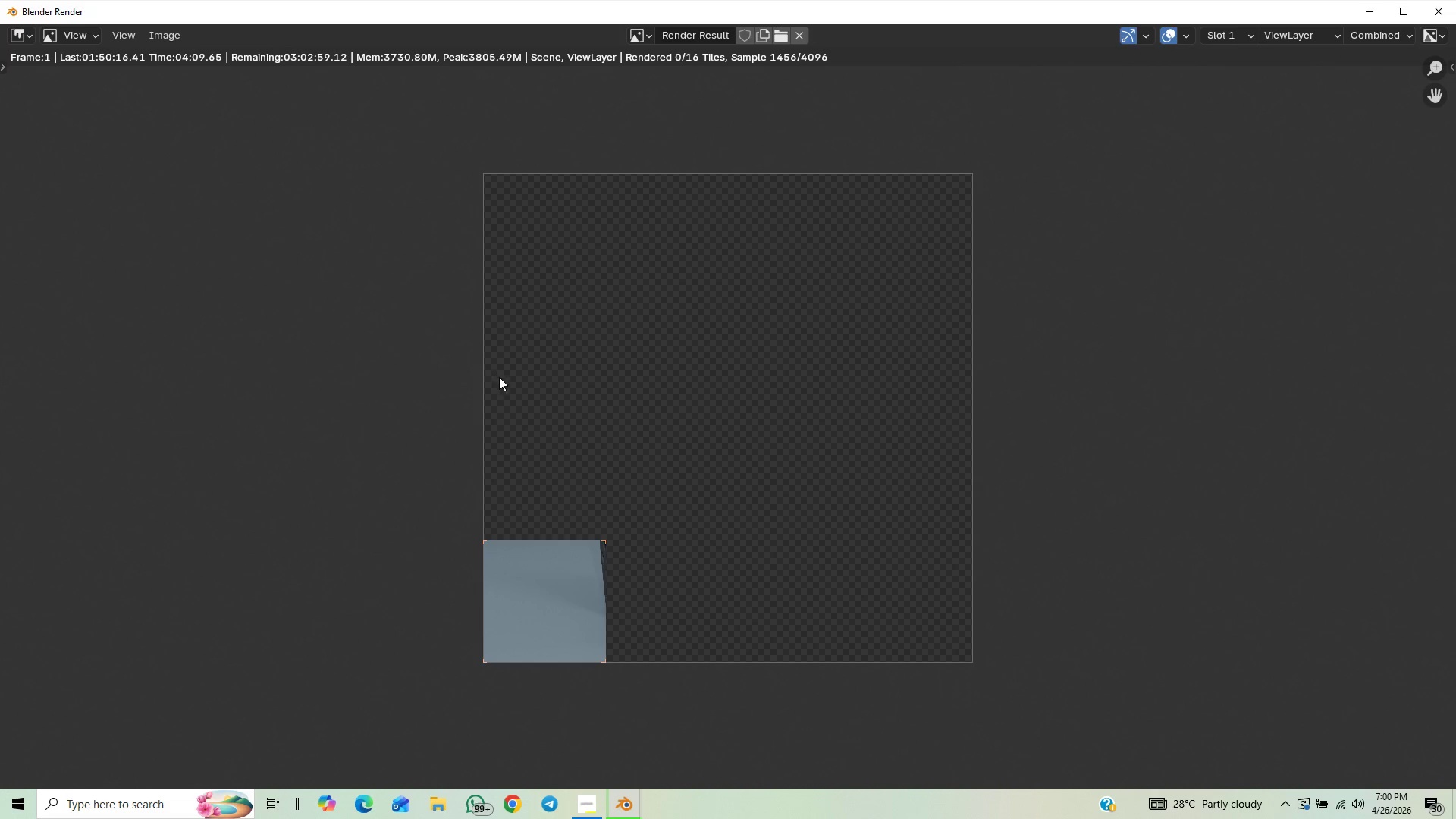 
scroll: coordinate [436, 400], scroll_direction: up, amount: 2.0
 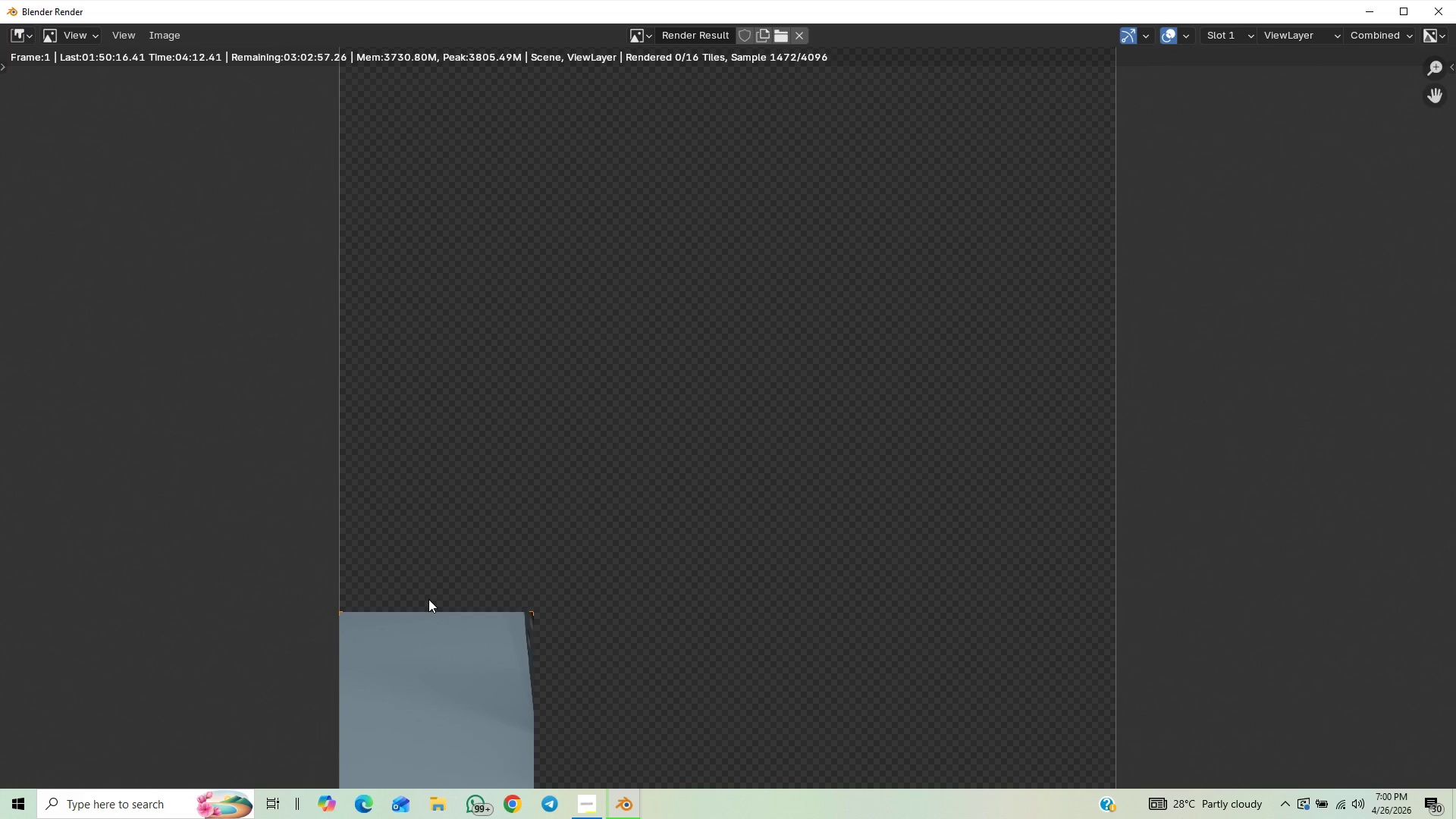 
wait(7.94)
 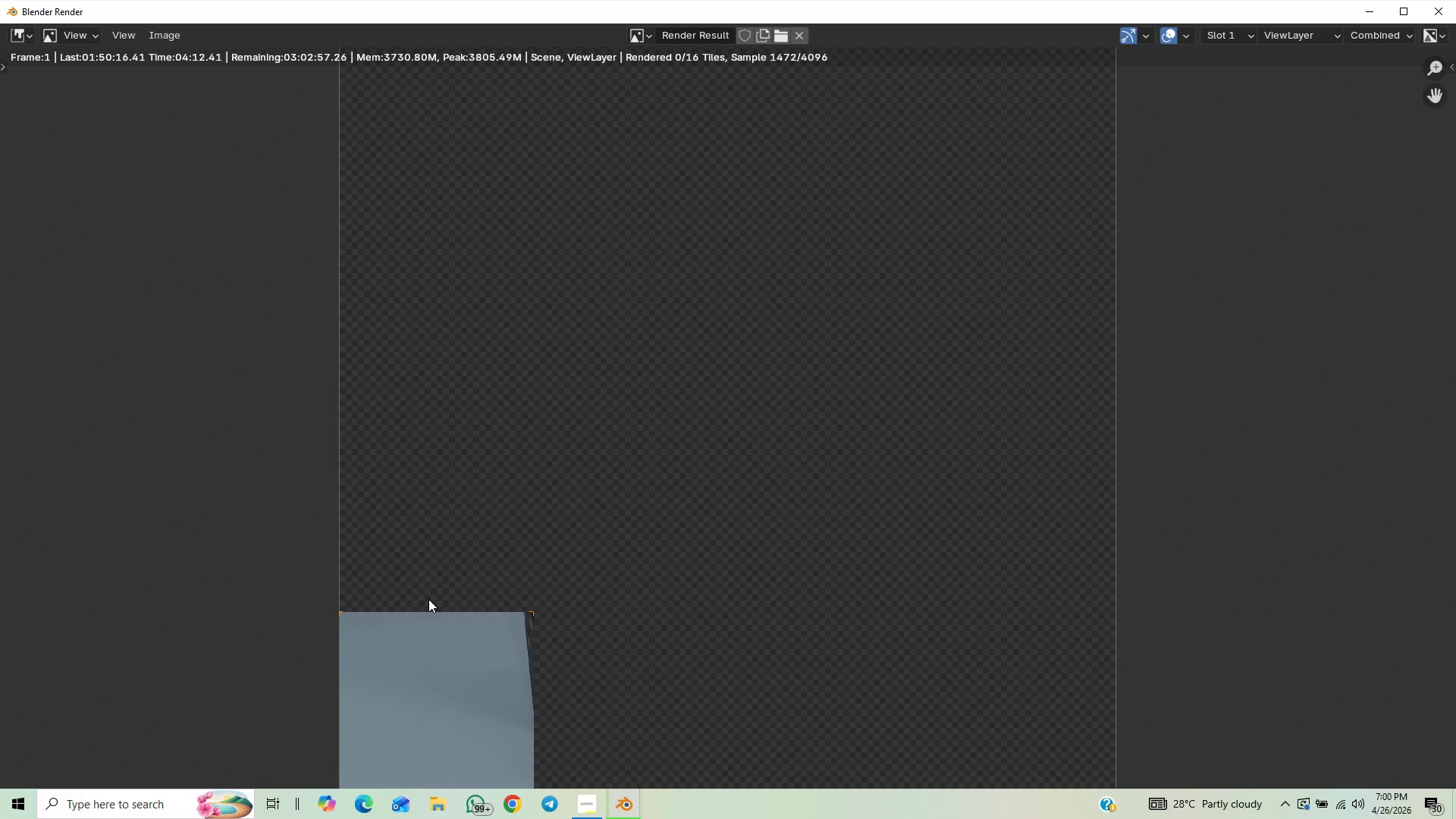 
scroll: coordinate [779, 607], scroll_direction: up, amount: 2.0
 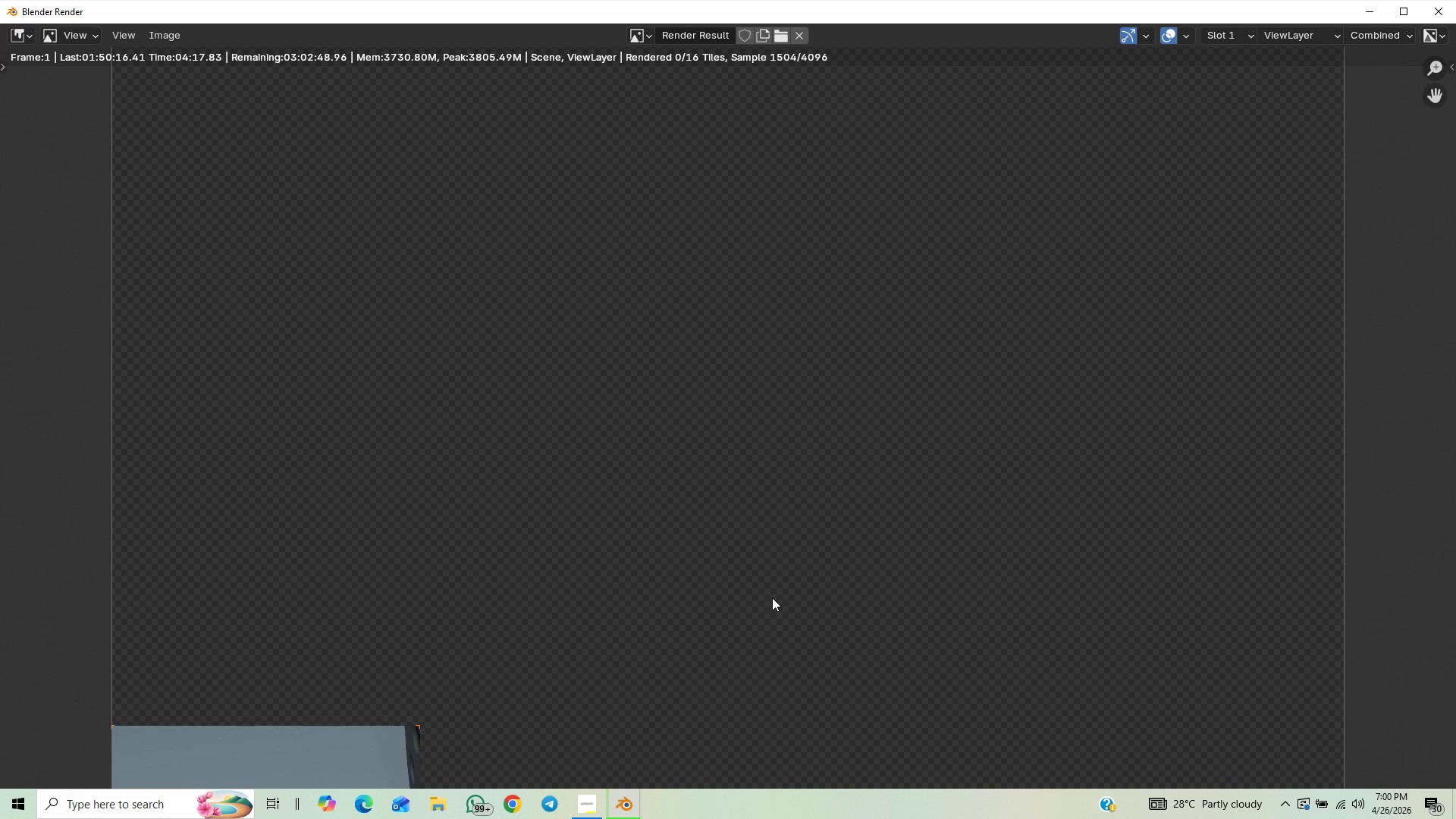 
scroll: coordinate [771, 597], scroll_direction: down, amount: 3.0
 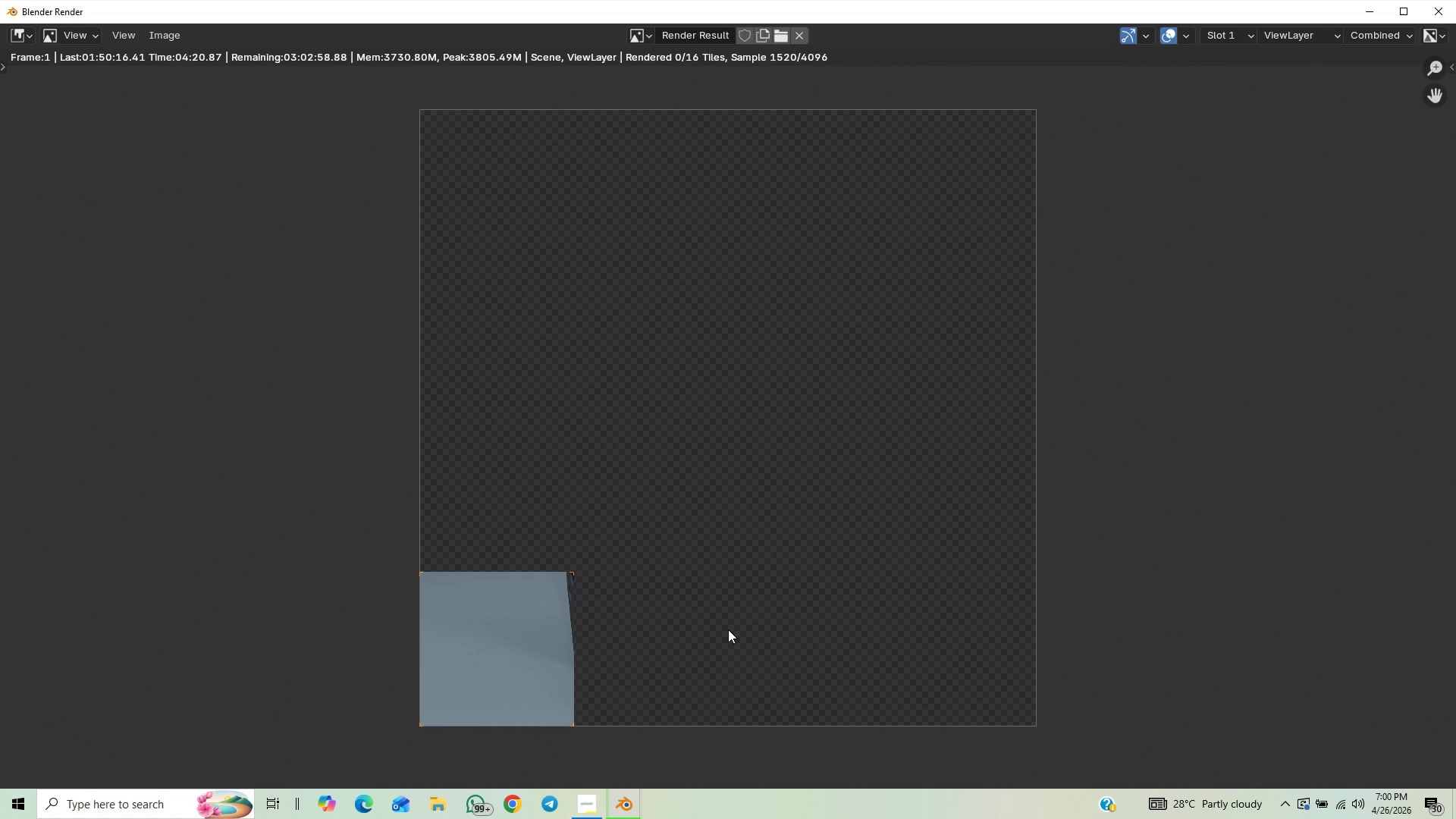 
scroll: coordinate [730, 566], scroll_direction: up, amount: 1.0
 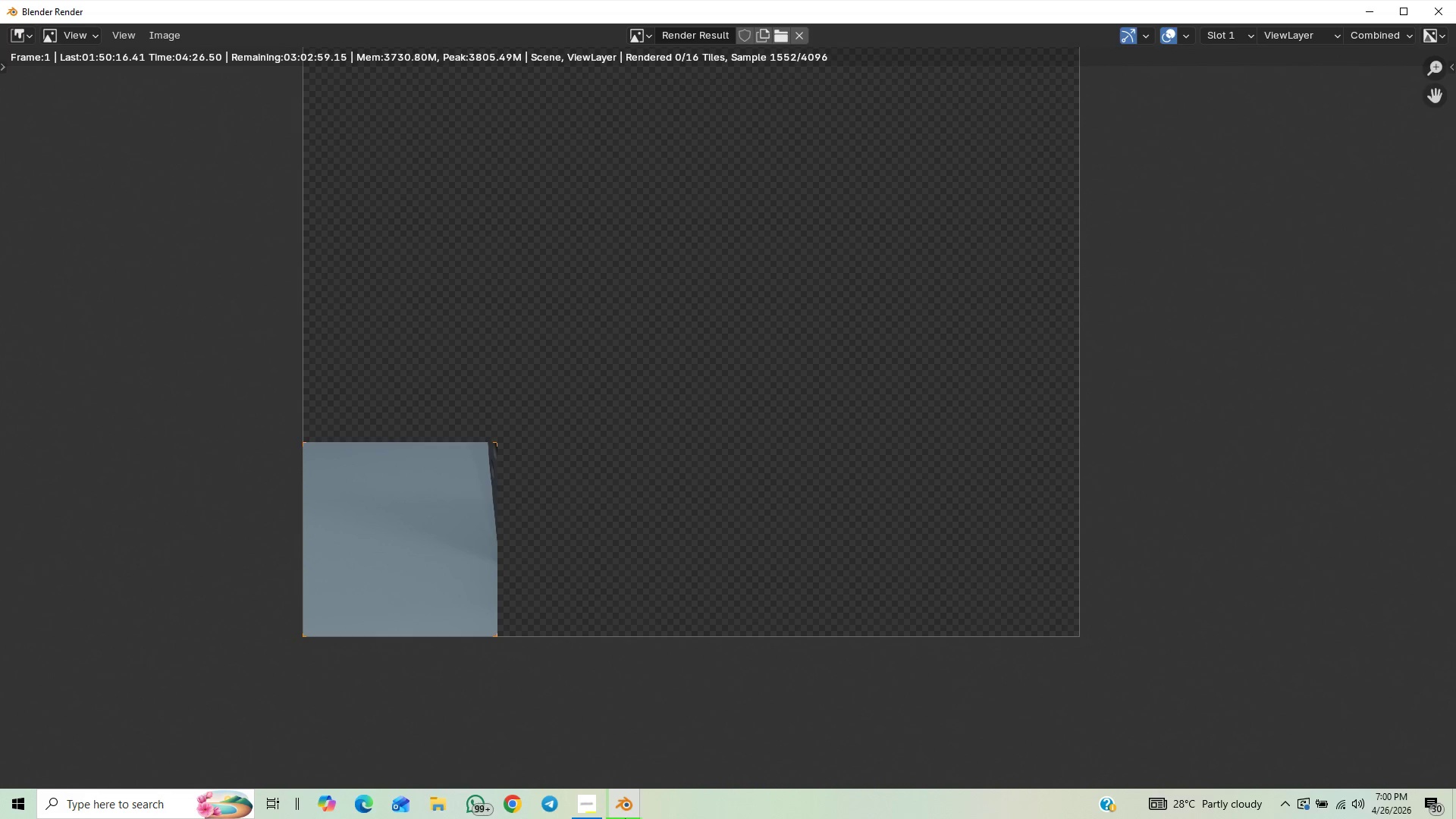 
left_click([585, 804])